 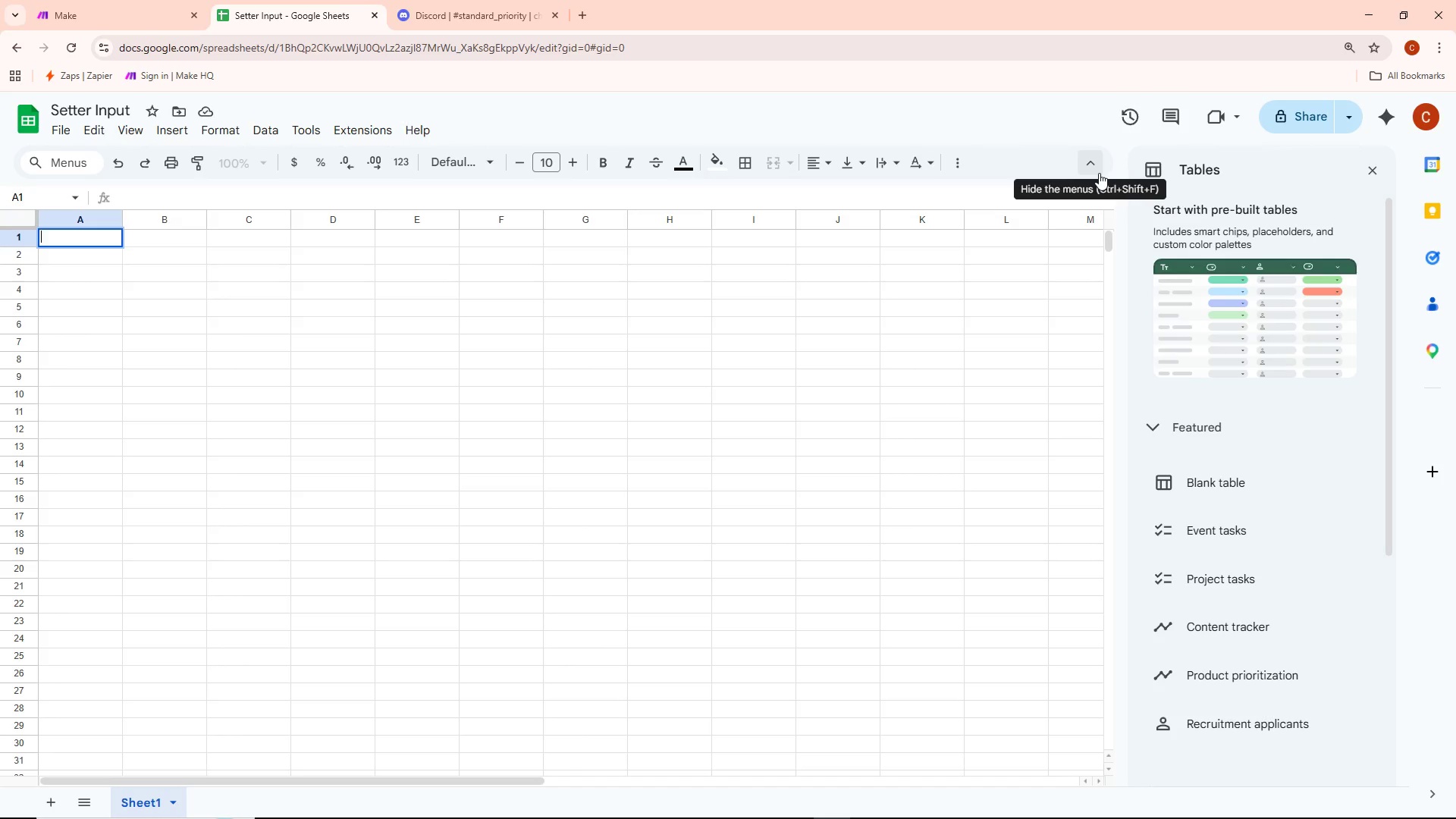 
type(Route_Name)
 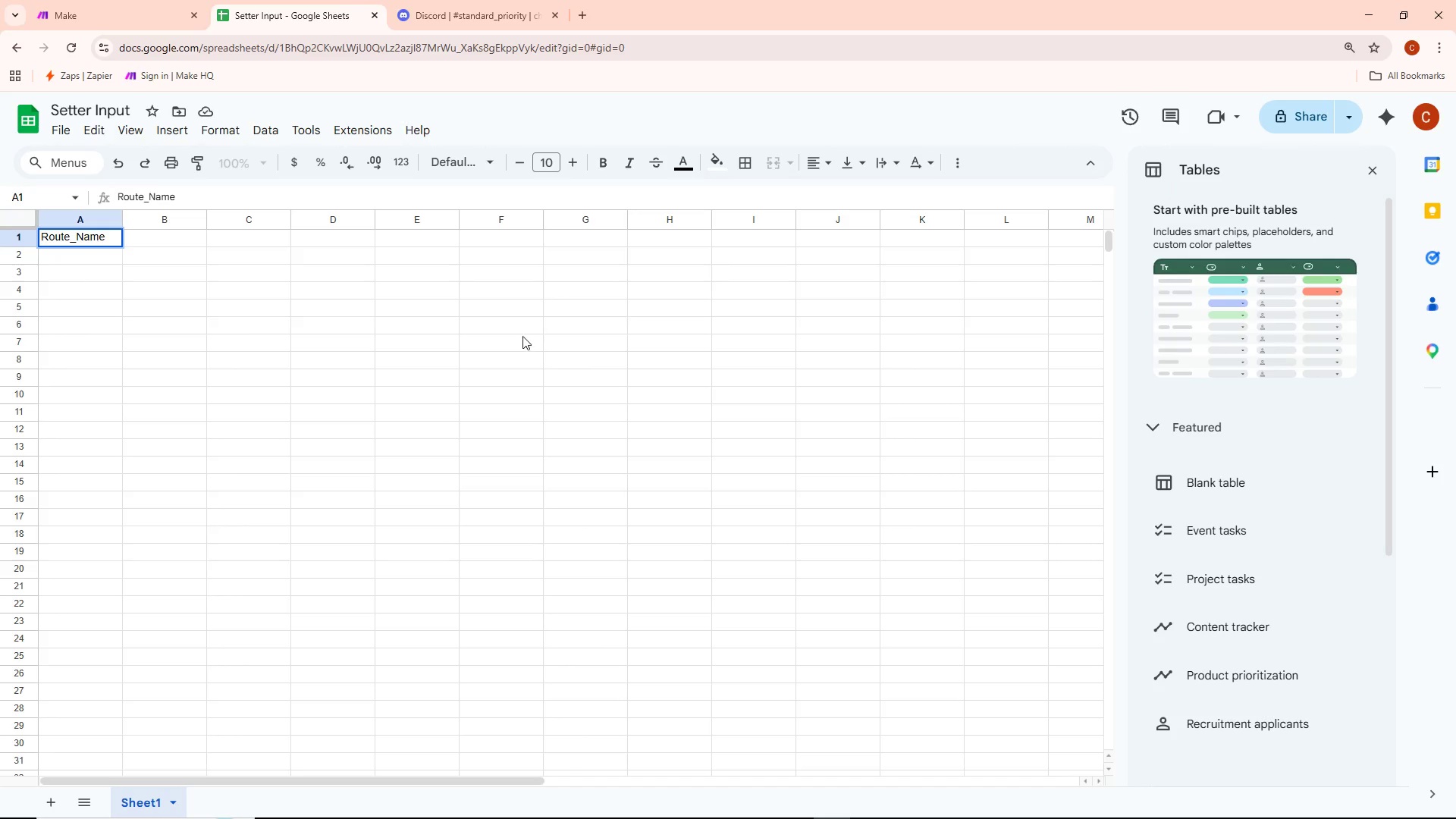 
left_click([352, 350])
 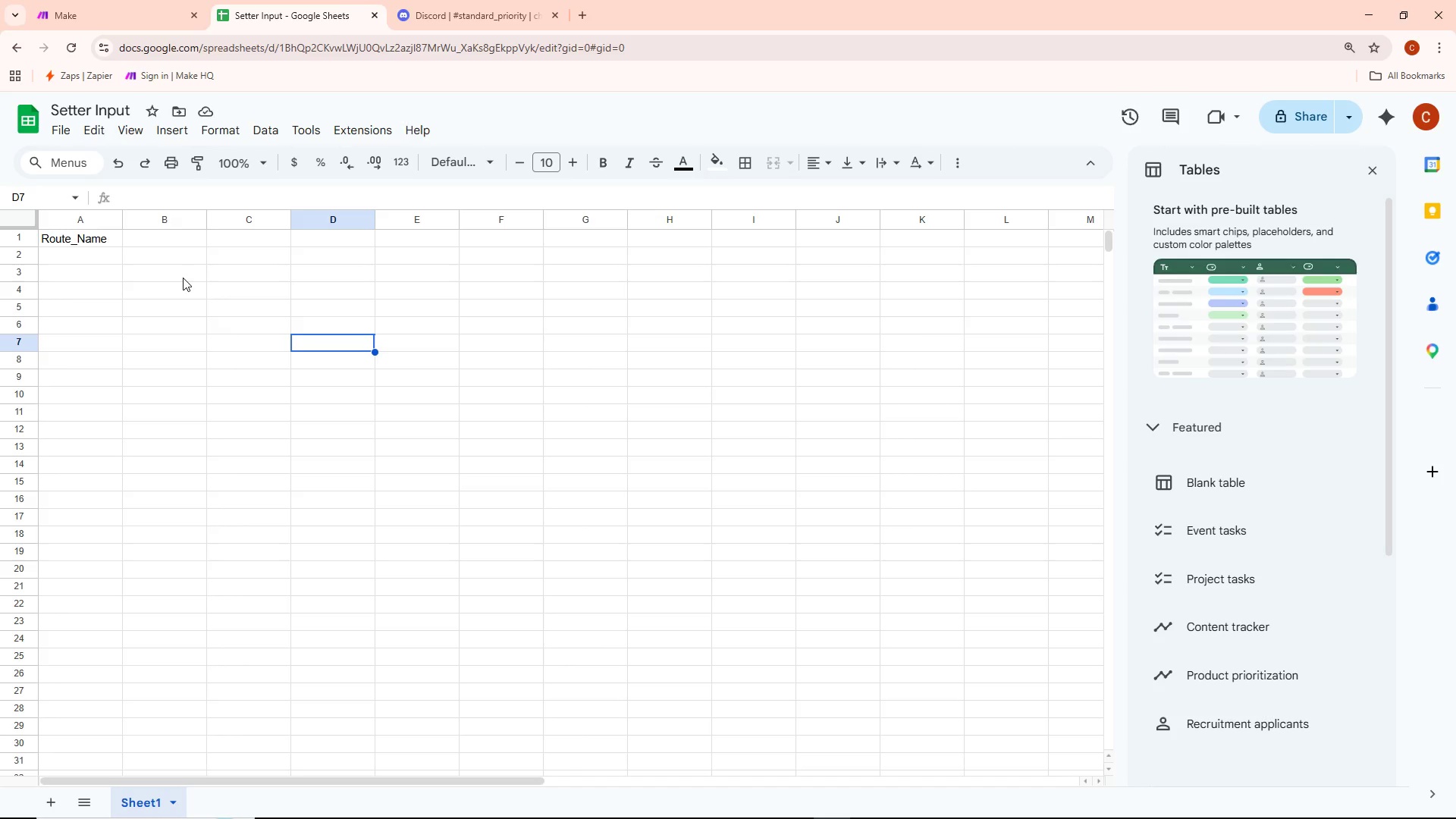 
wait(32.27)
 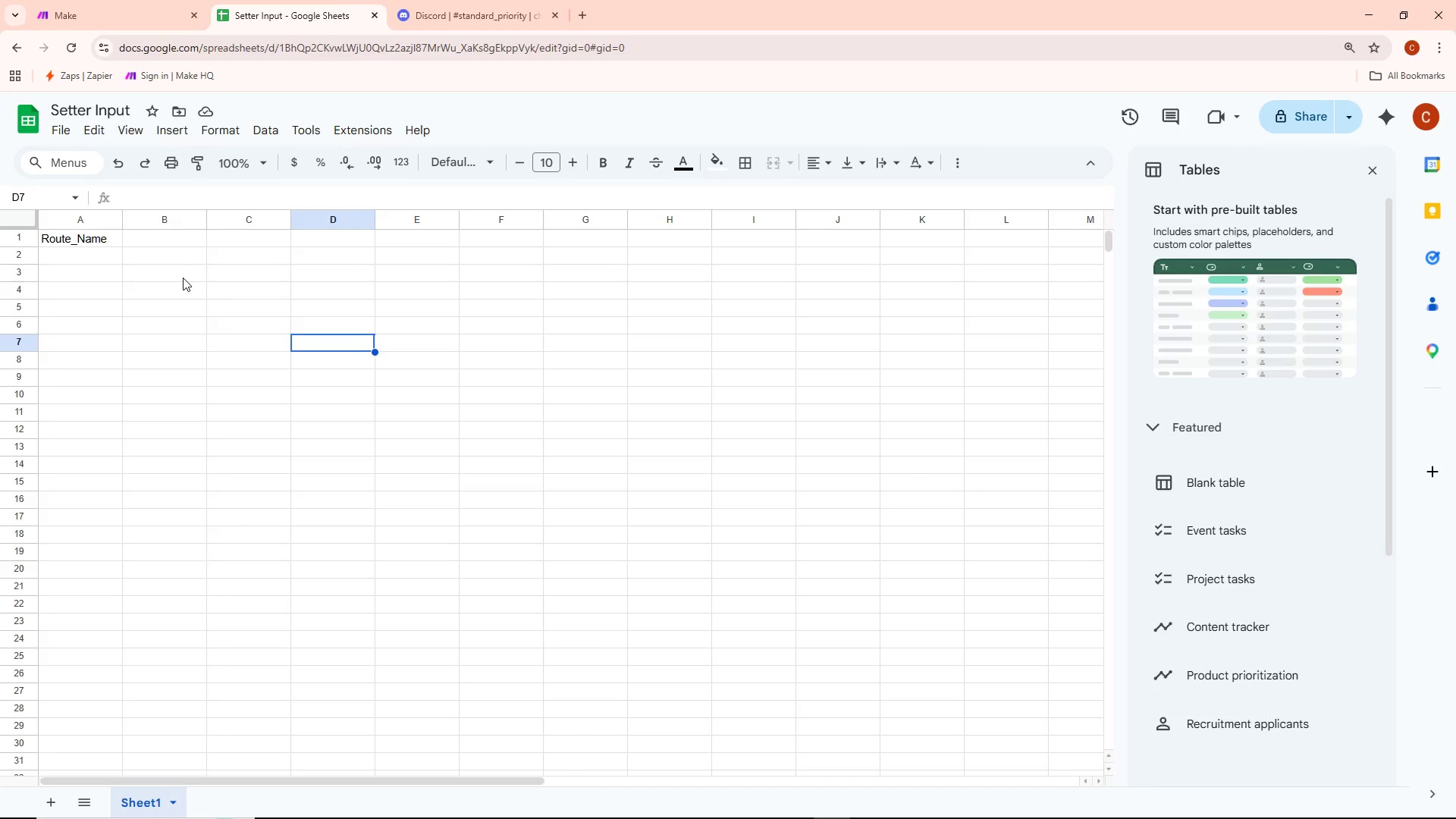 
double_click([176, 240])
 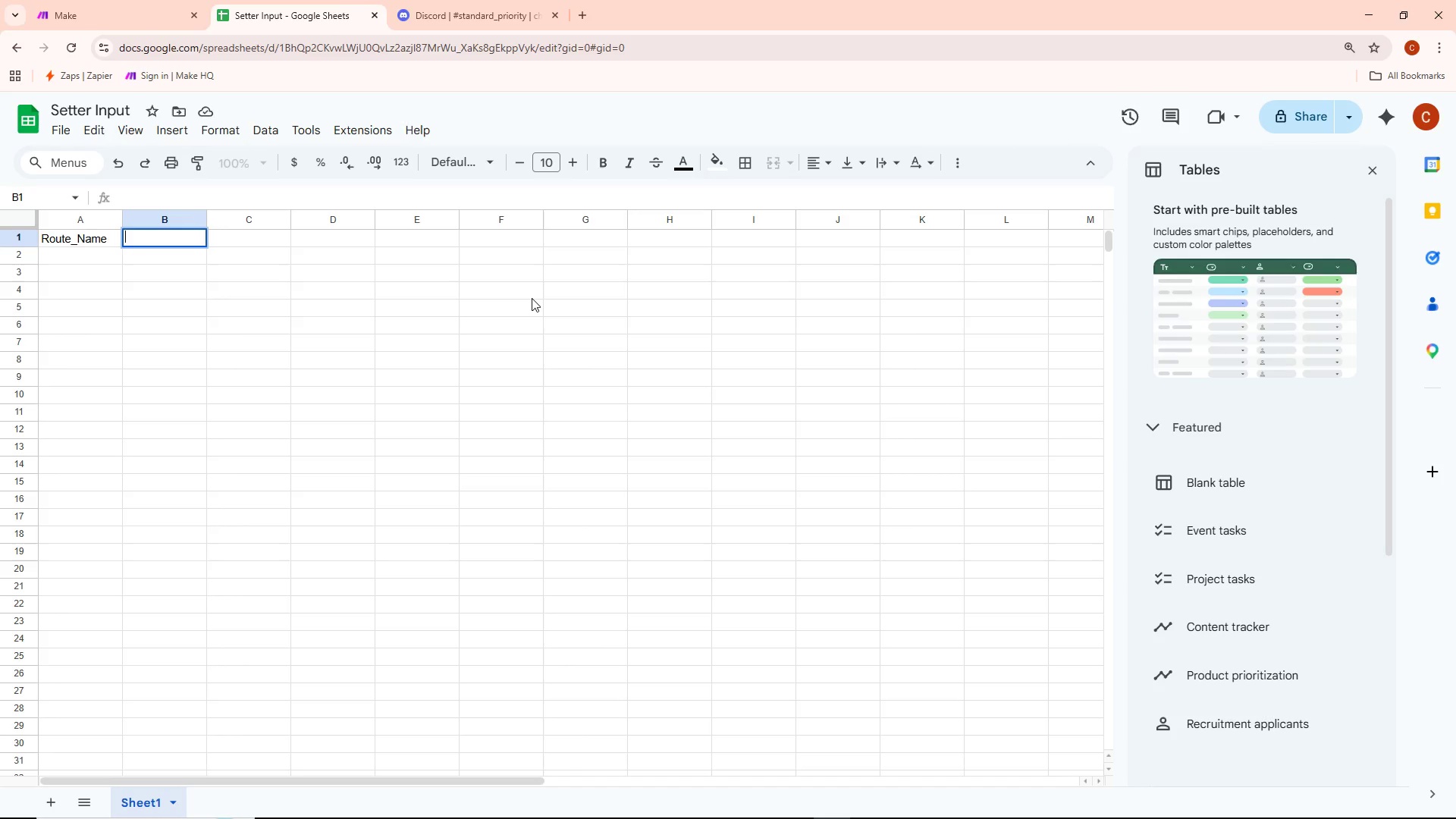 
wait(10.31)
 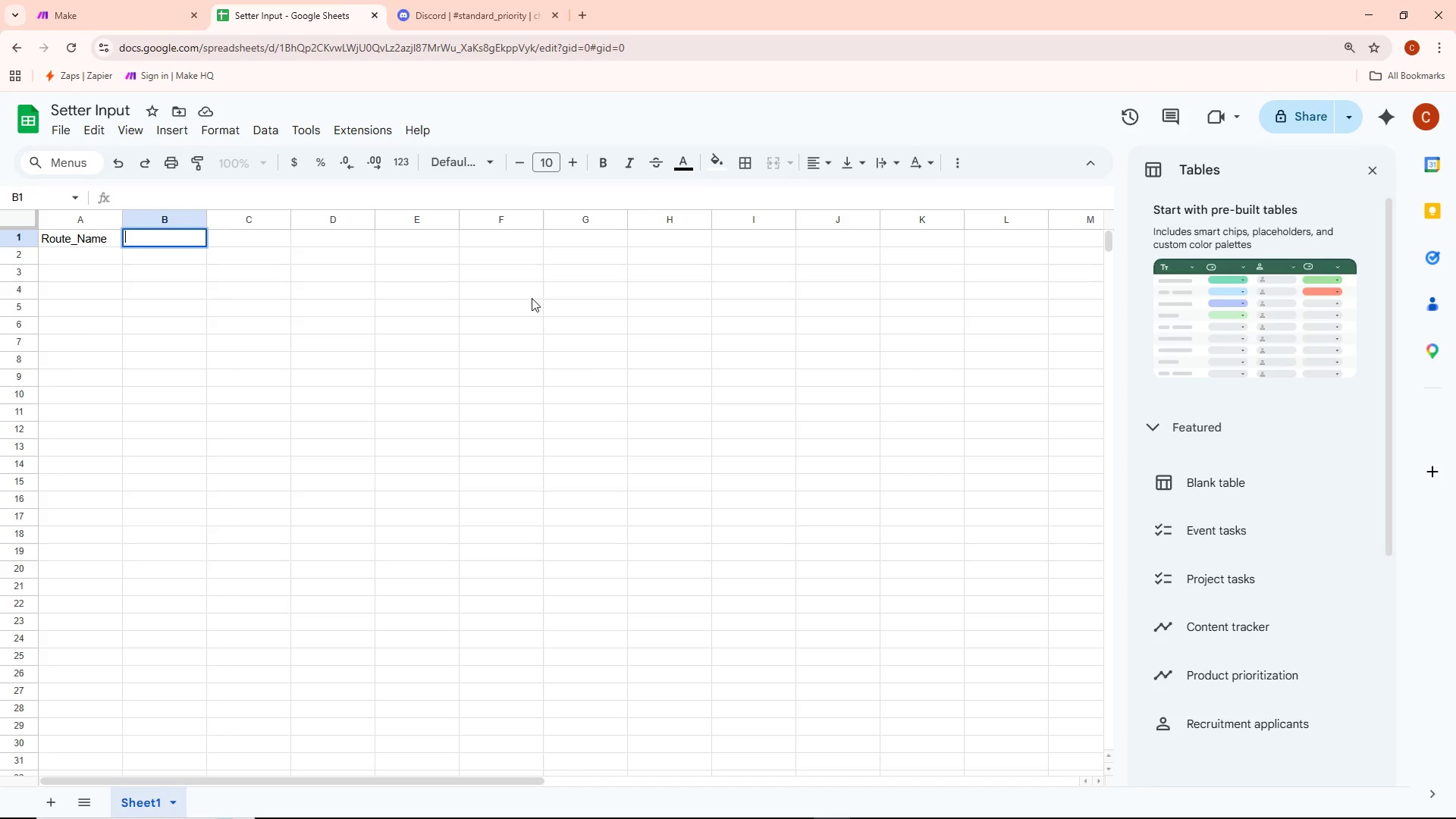 
type(Color)
 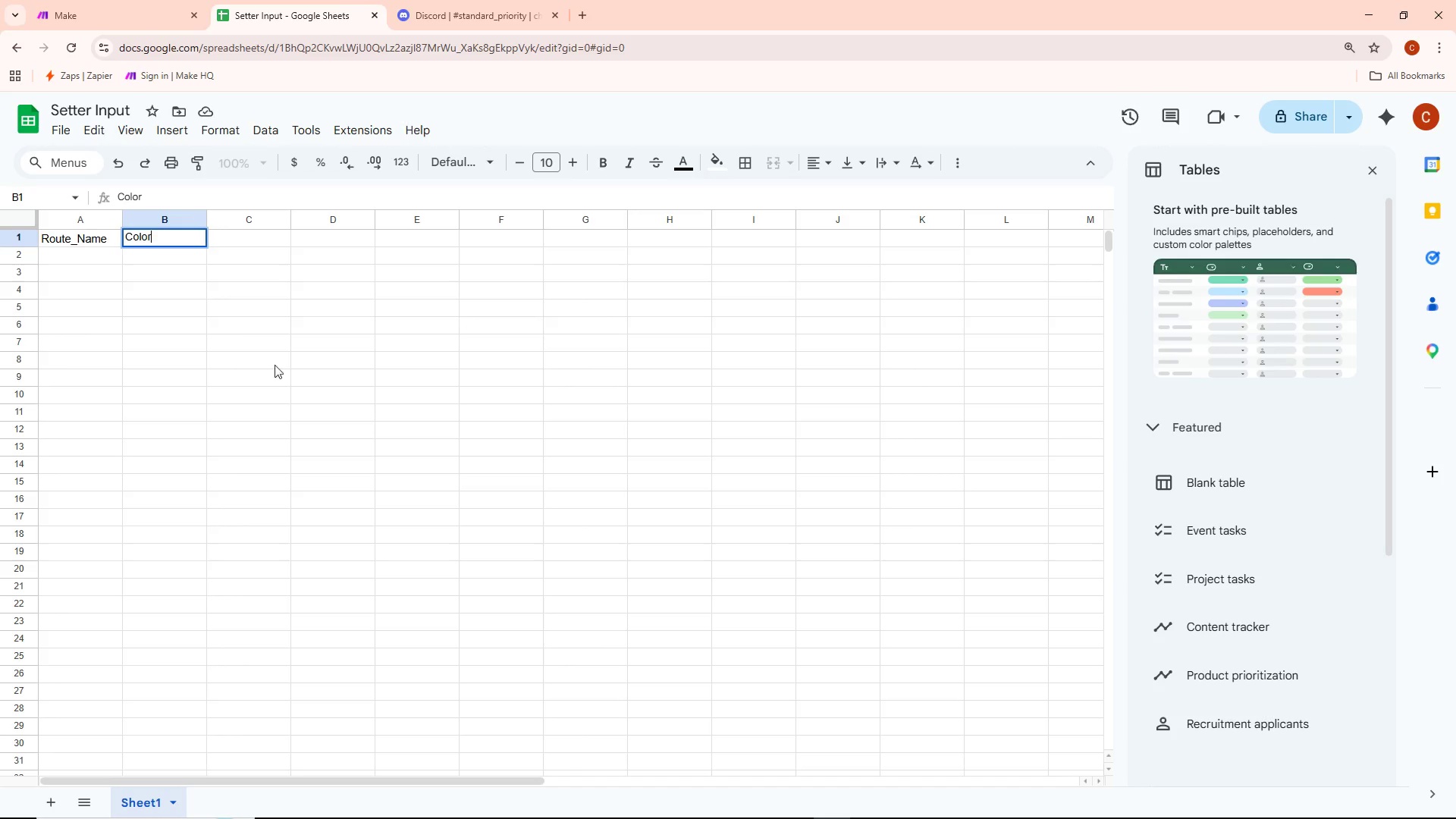 
left_click_drag(start_coordinate=[237, 361], to_coordinate=[233, 359])
 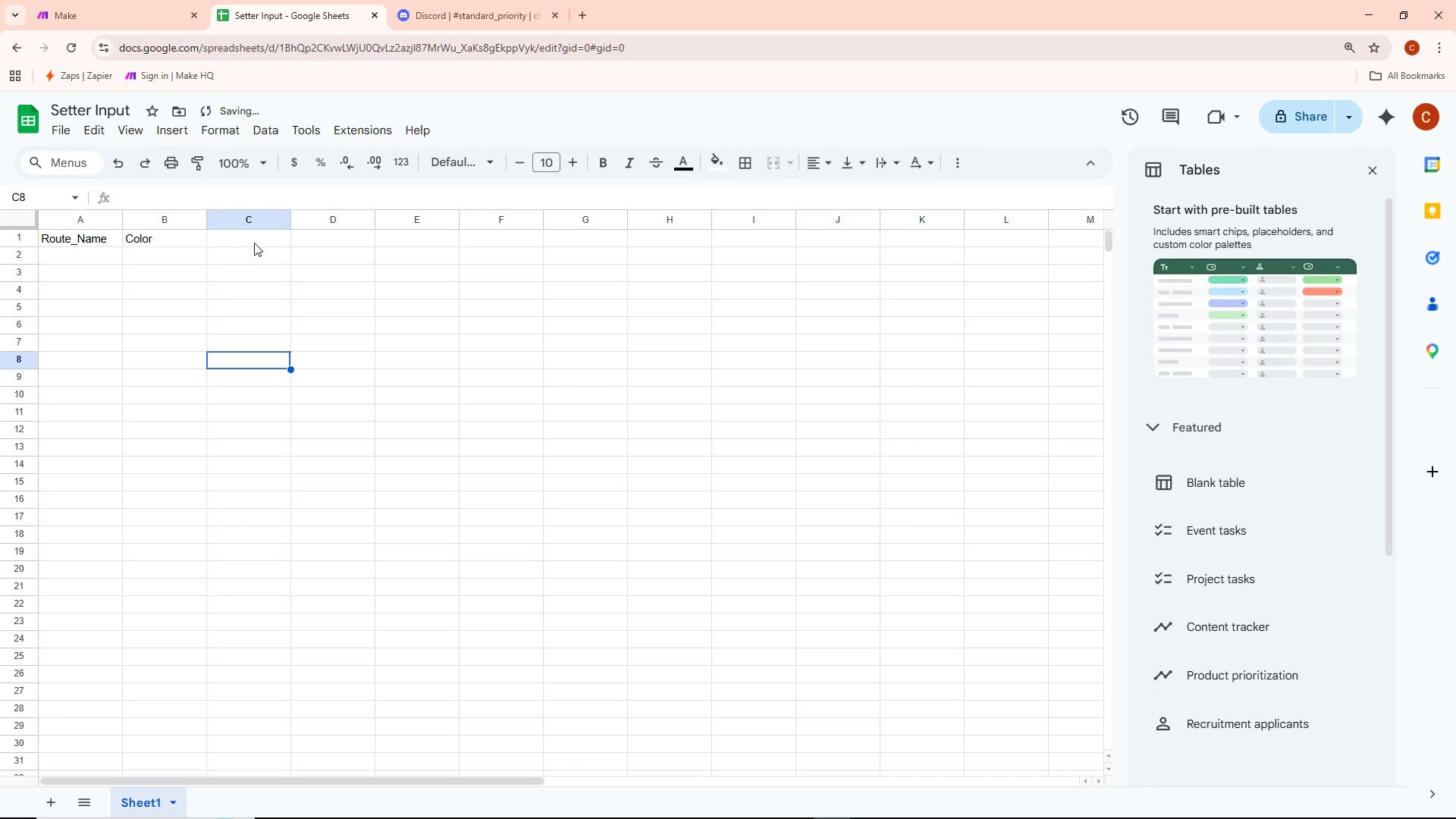 
double_click([255, 240])
 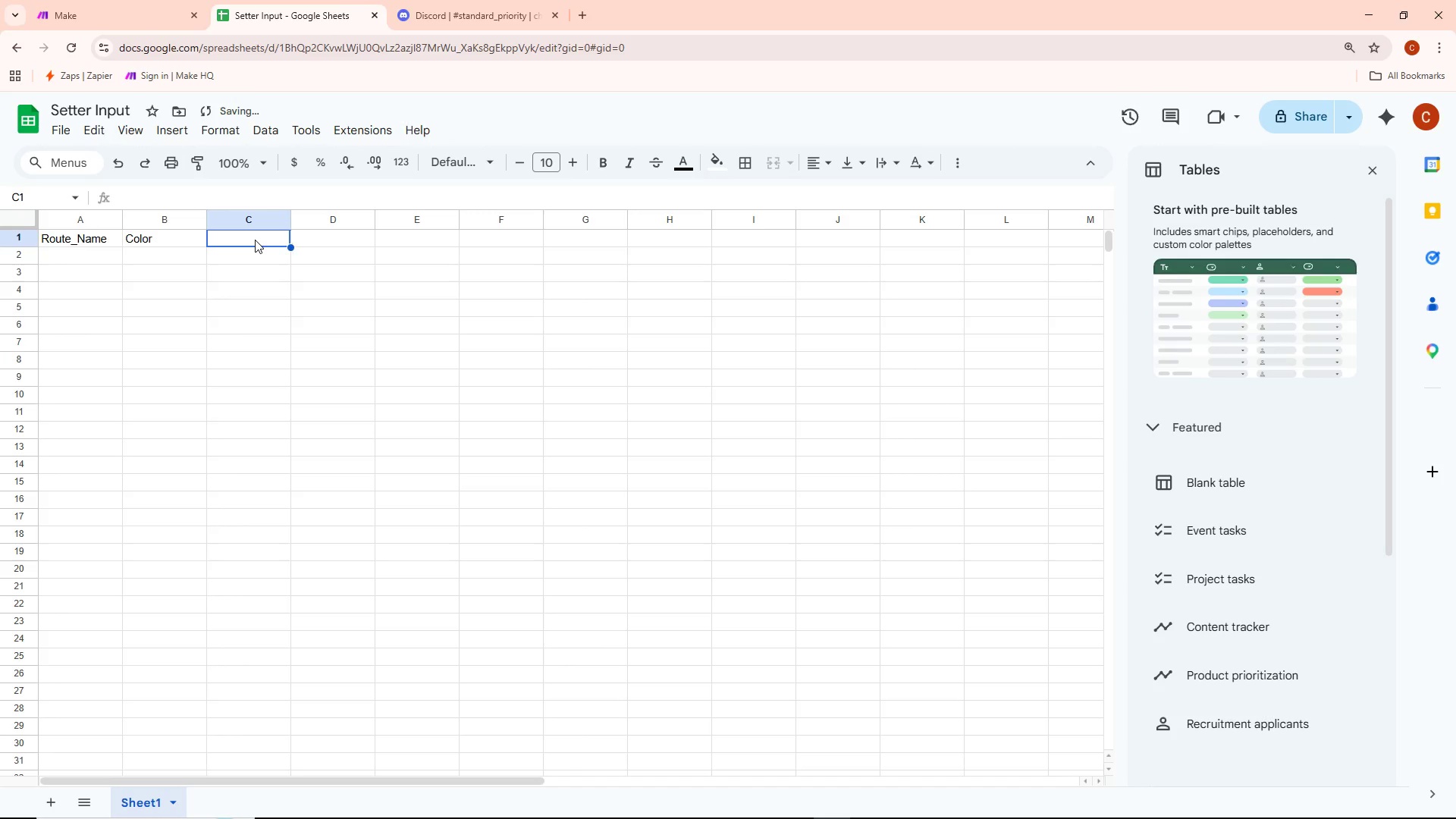 
triple_click([255, 240])
 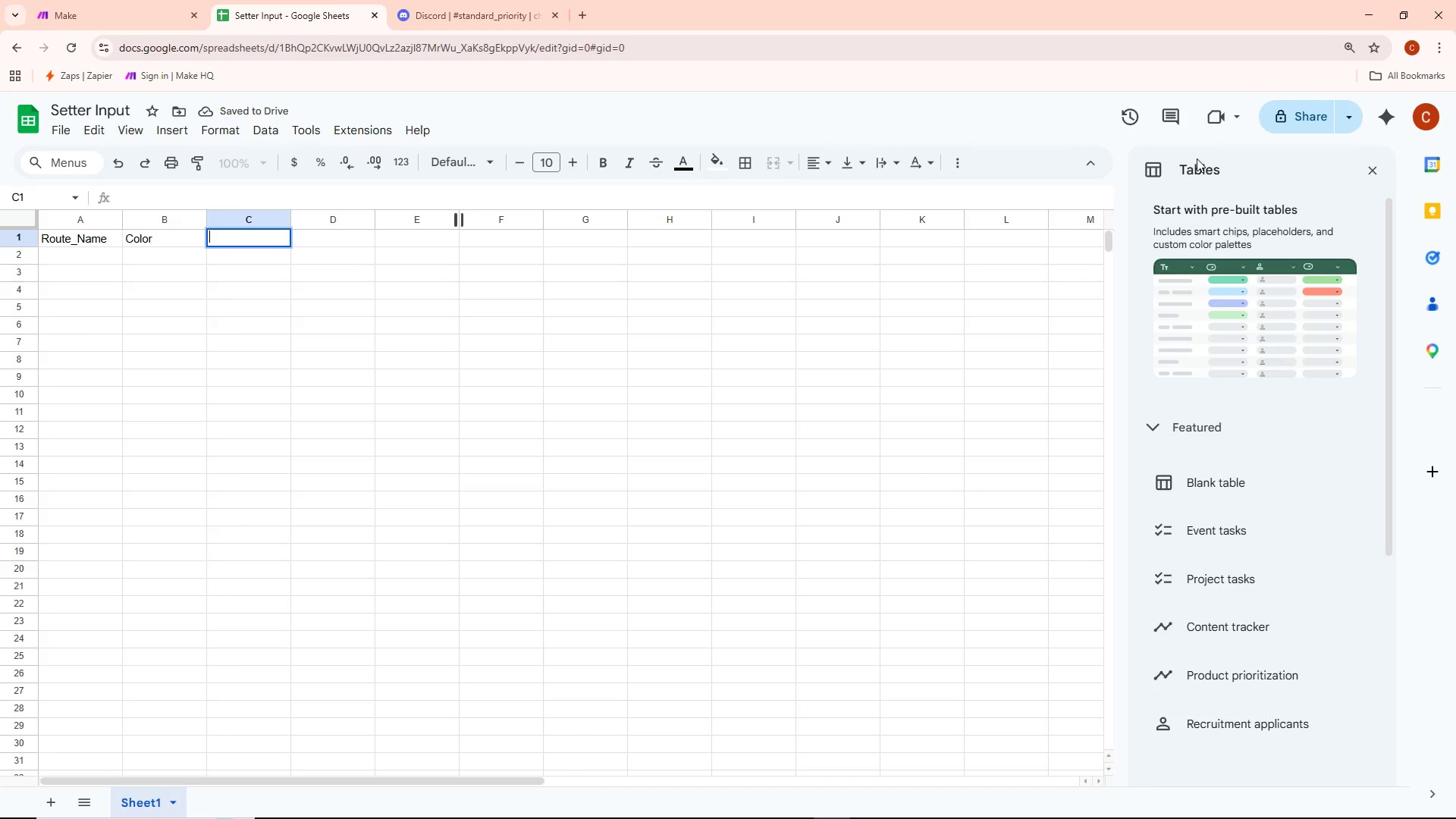 
type(Grade )
 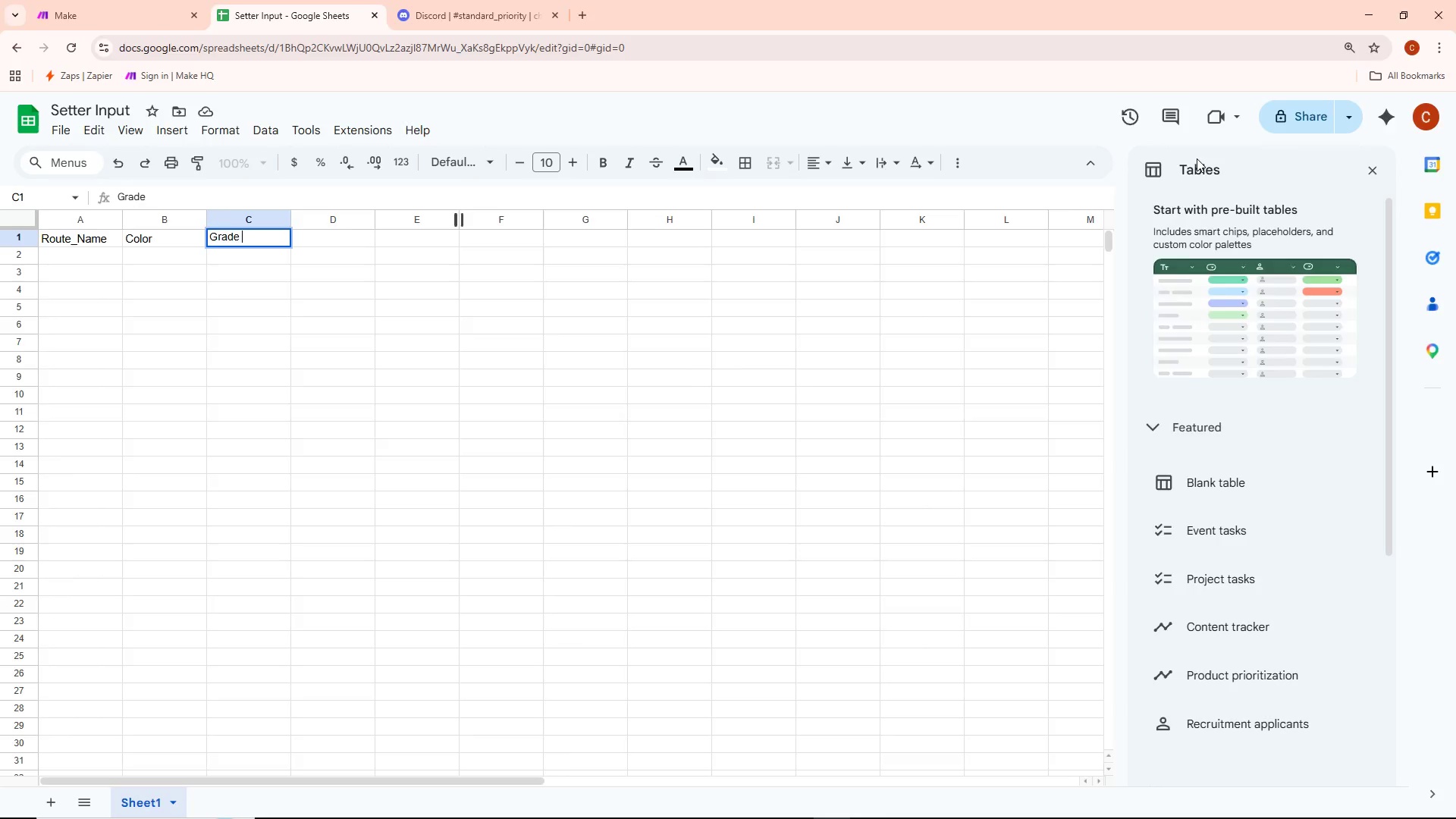 
key(Alt+AltLeft)
 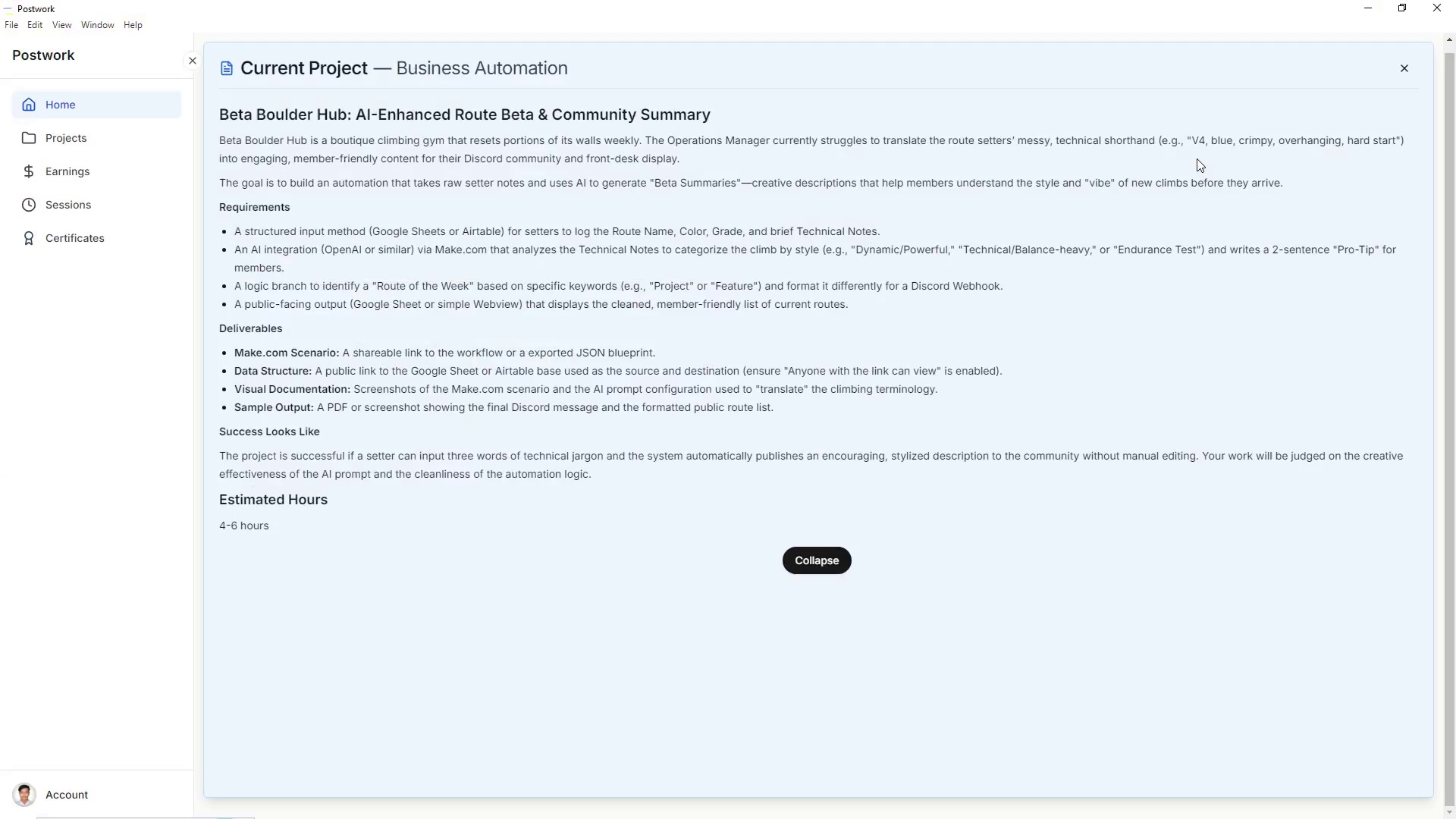 
key(Alt+Tab)